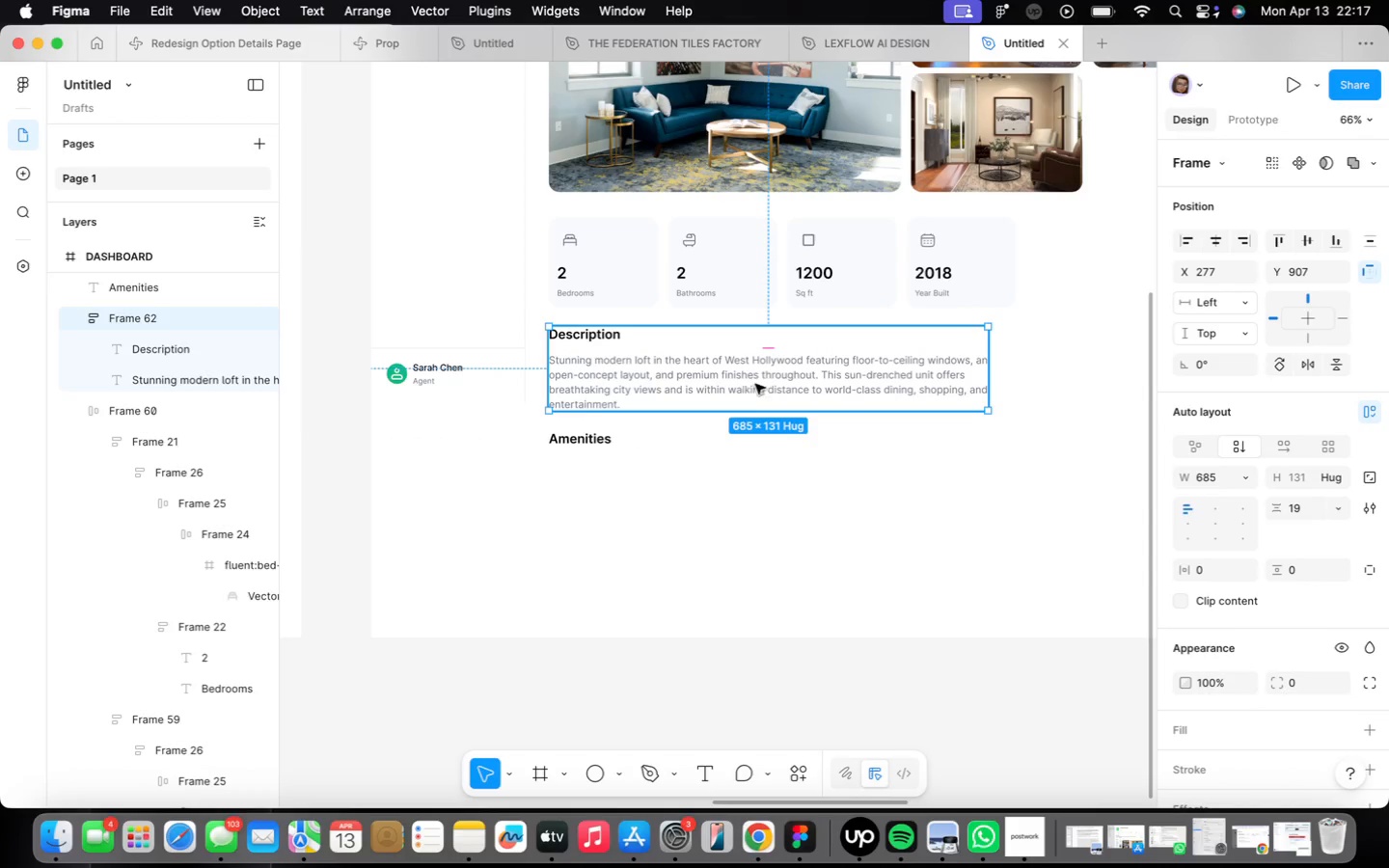 
triple_click([755, 382])
 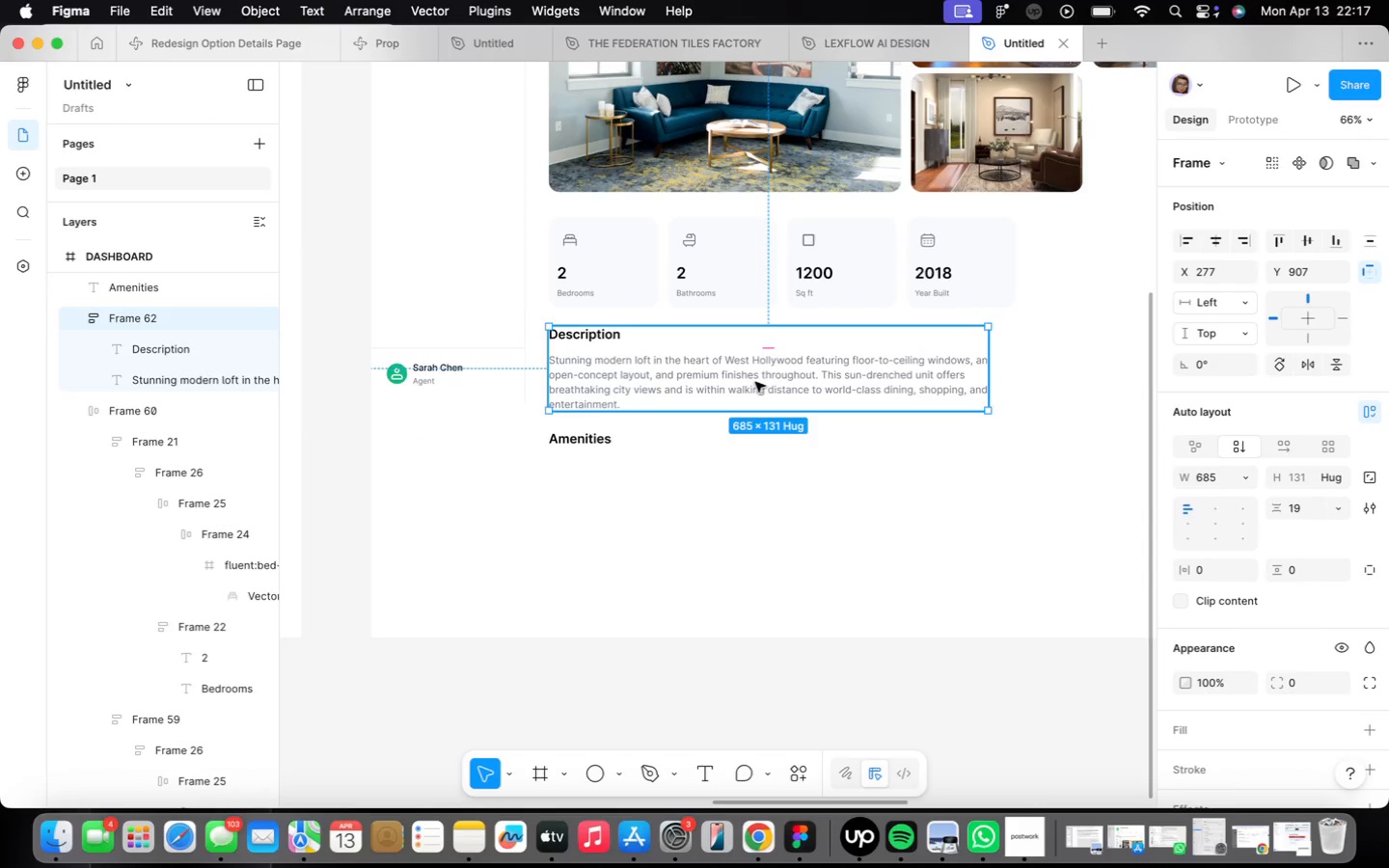 
triple_click([755, 382])
 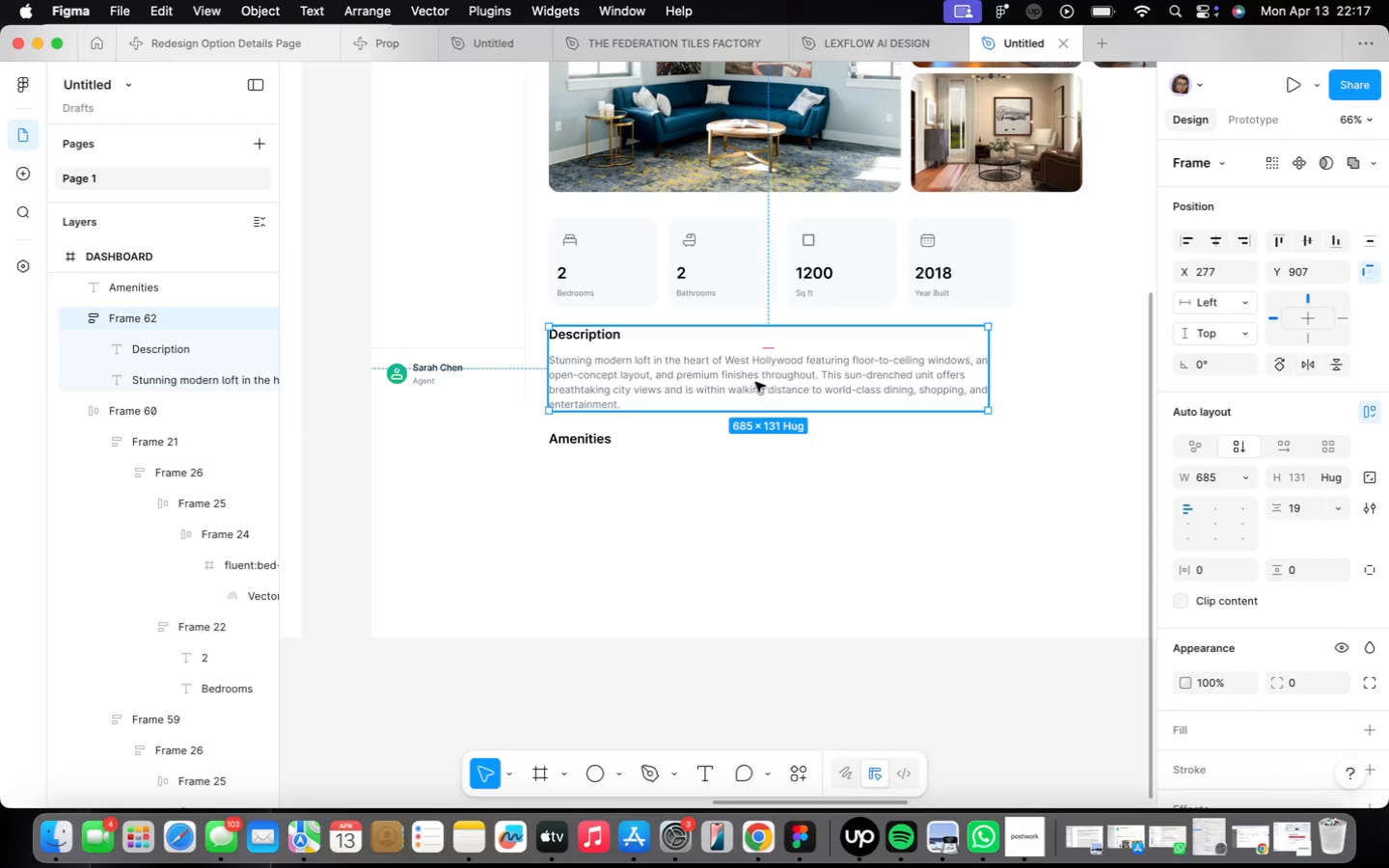 
triple_click([755, 382])
 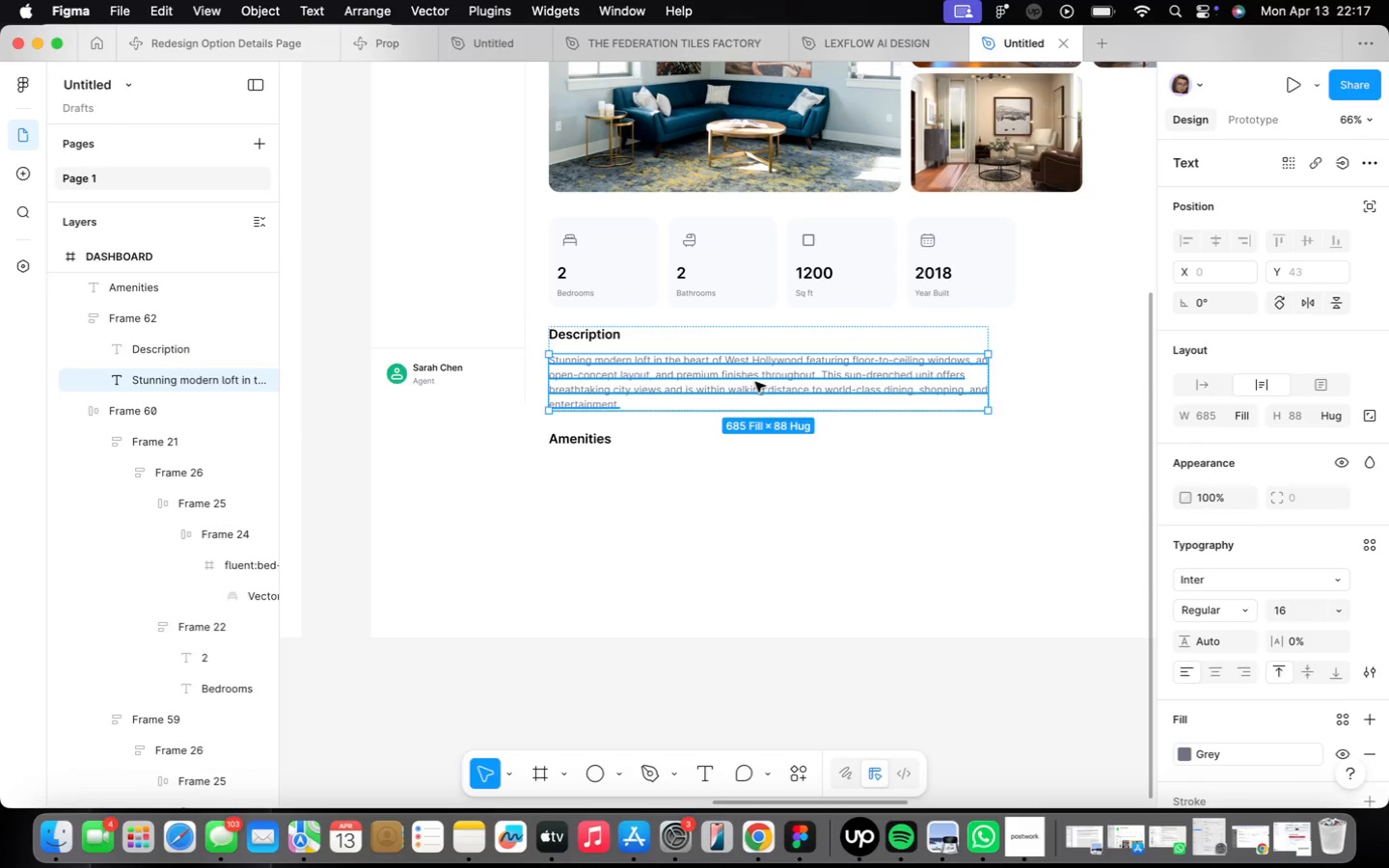 
triple_click([755, 382])
 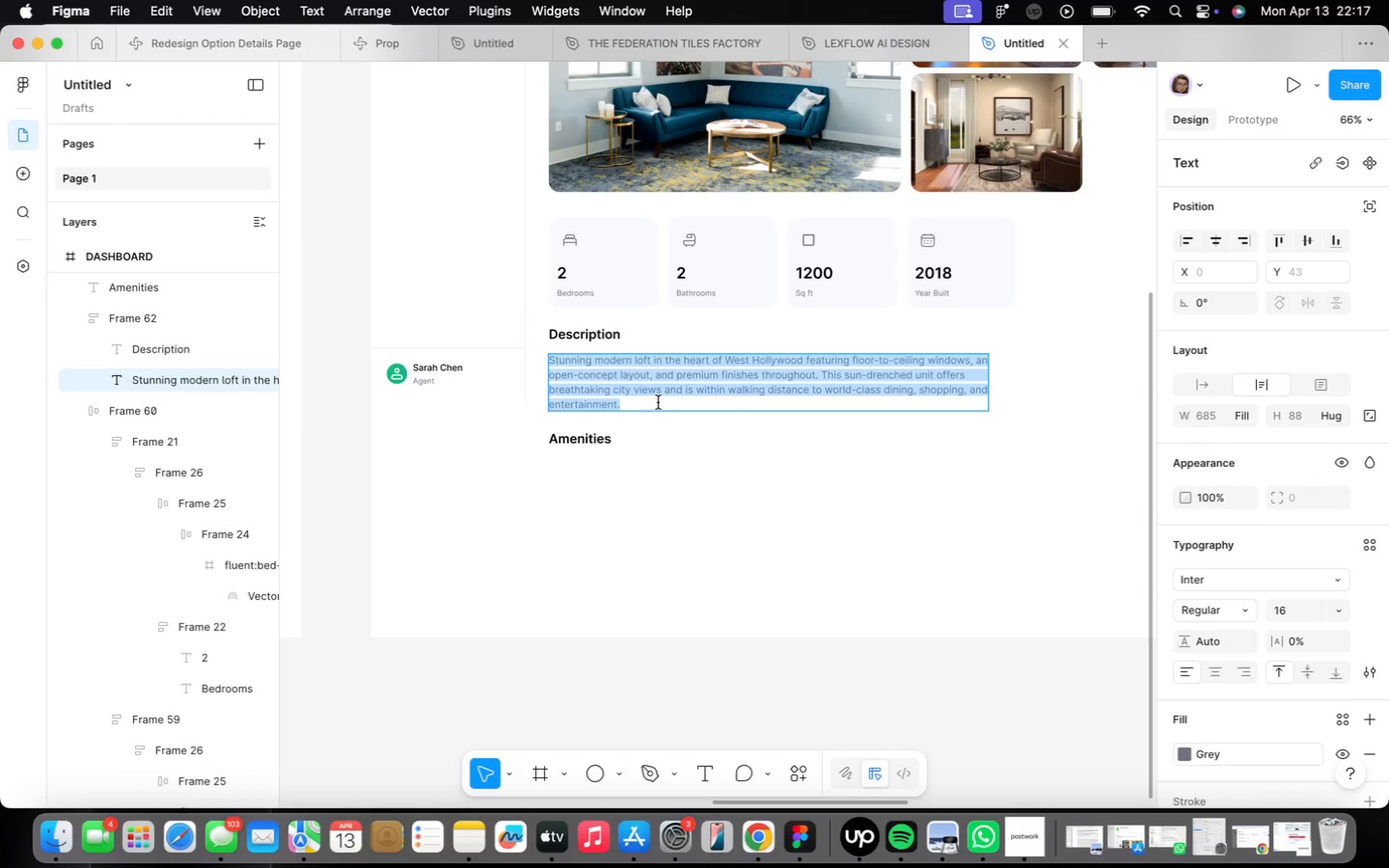 
hold_key(key=OptionLeft, duration=0.74)
left_click_drag(start_coordinate=[643, 389], to_coordinate=[647, 418])
 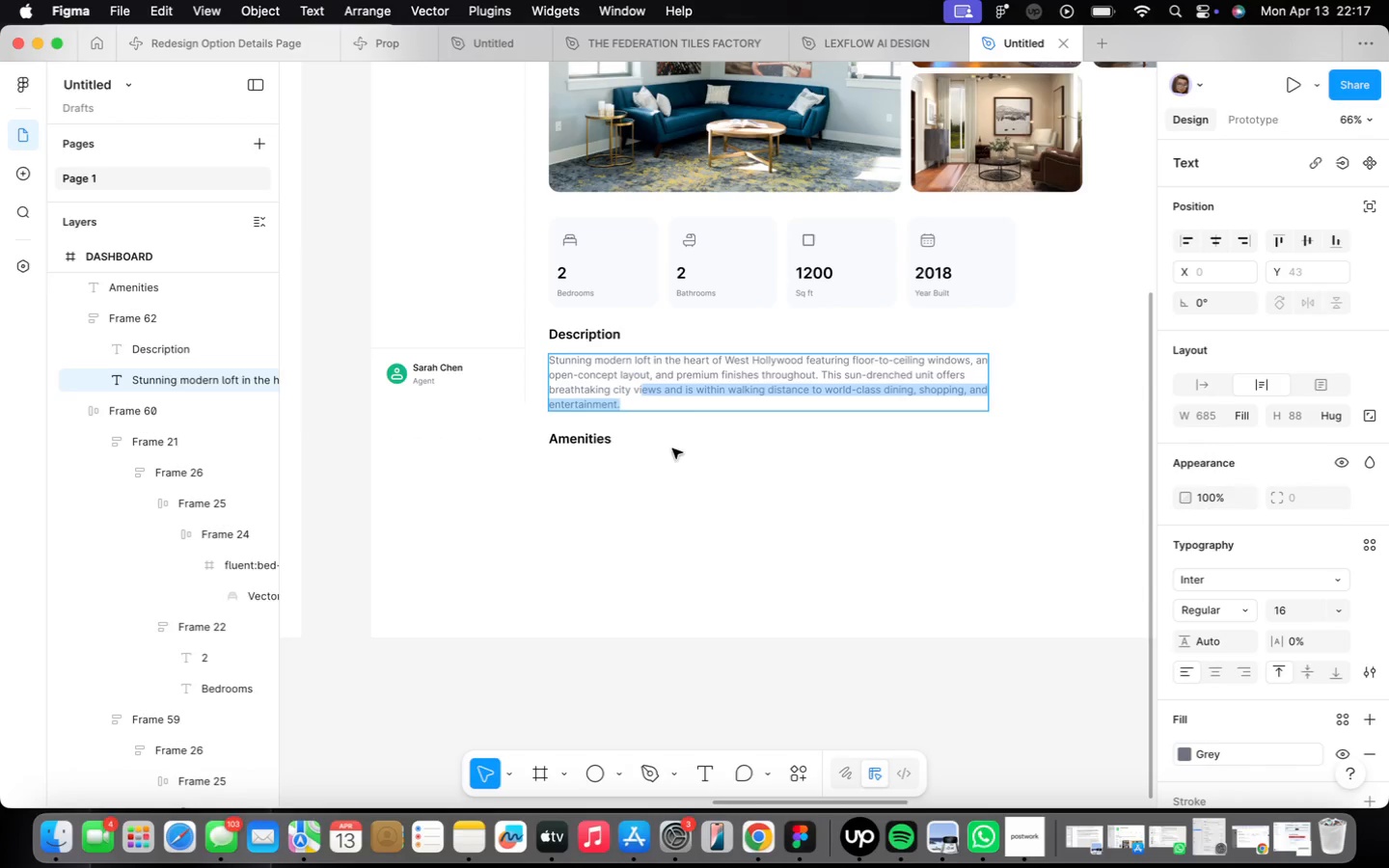 
left_click([674, 436])
 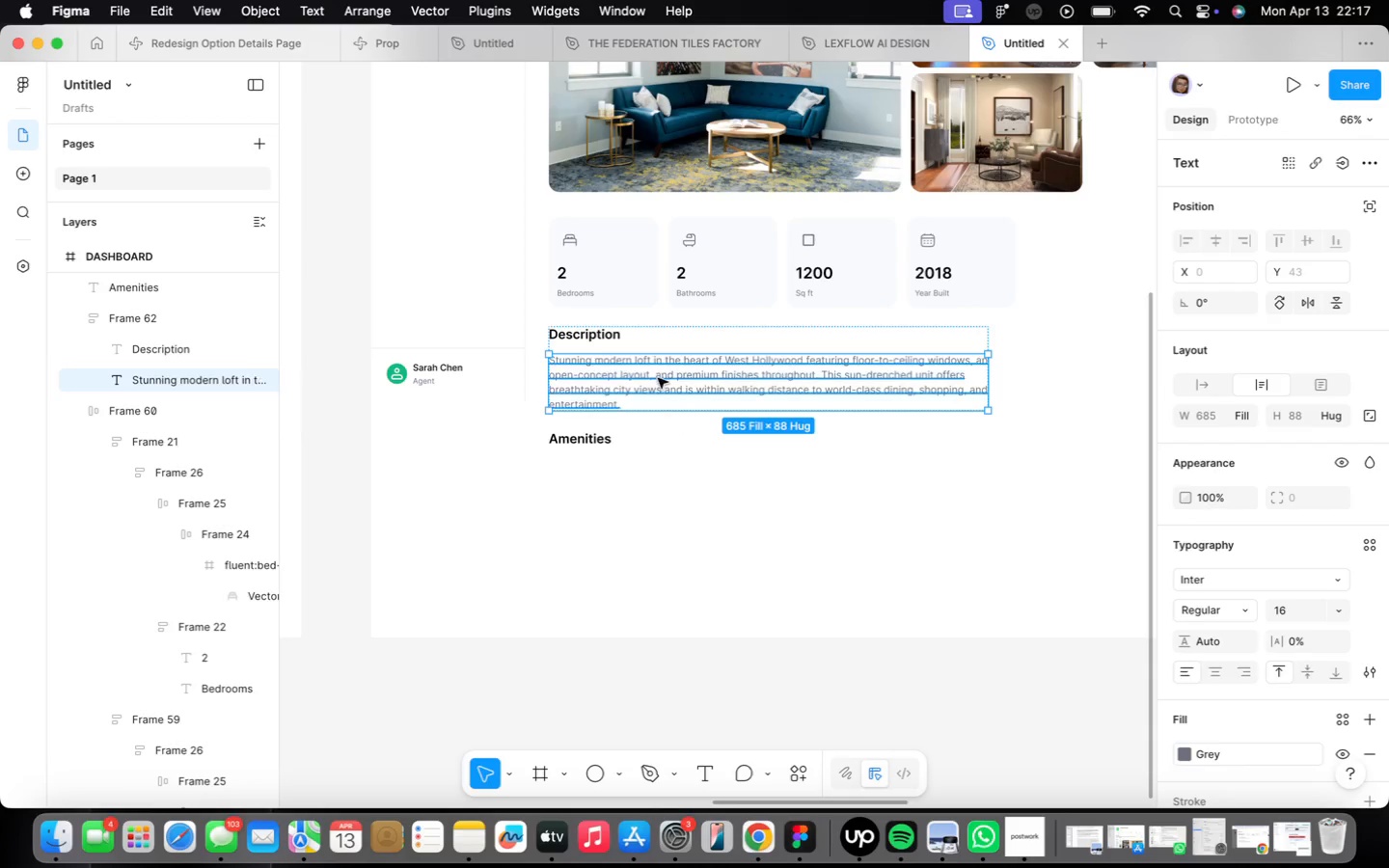 
hold_key(key=OptionLeft, duration=1.5)
left_click_drag(start_coordinate=[657, 377], to_coordinate=[660, 484])
 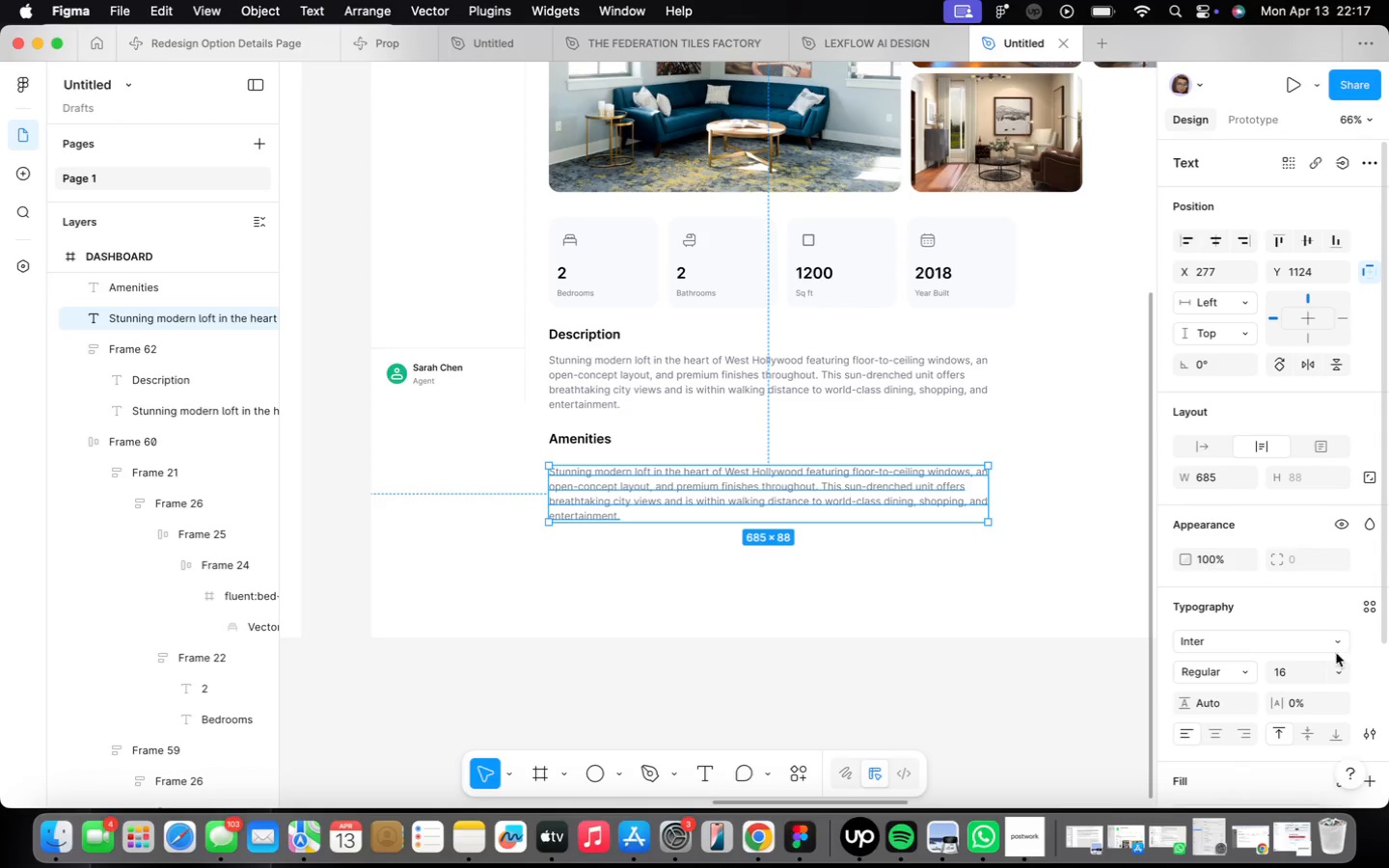 
left_click([1336, 664])
 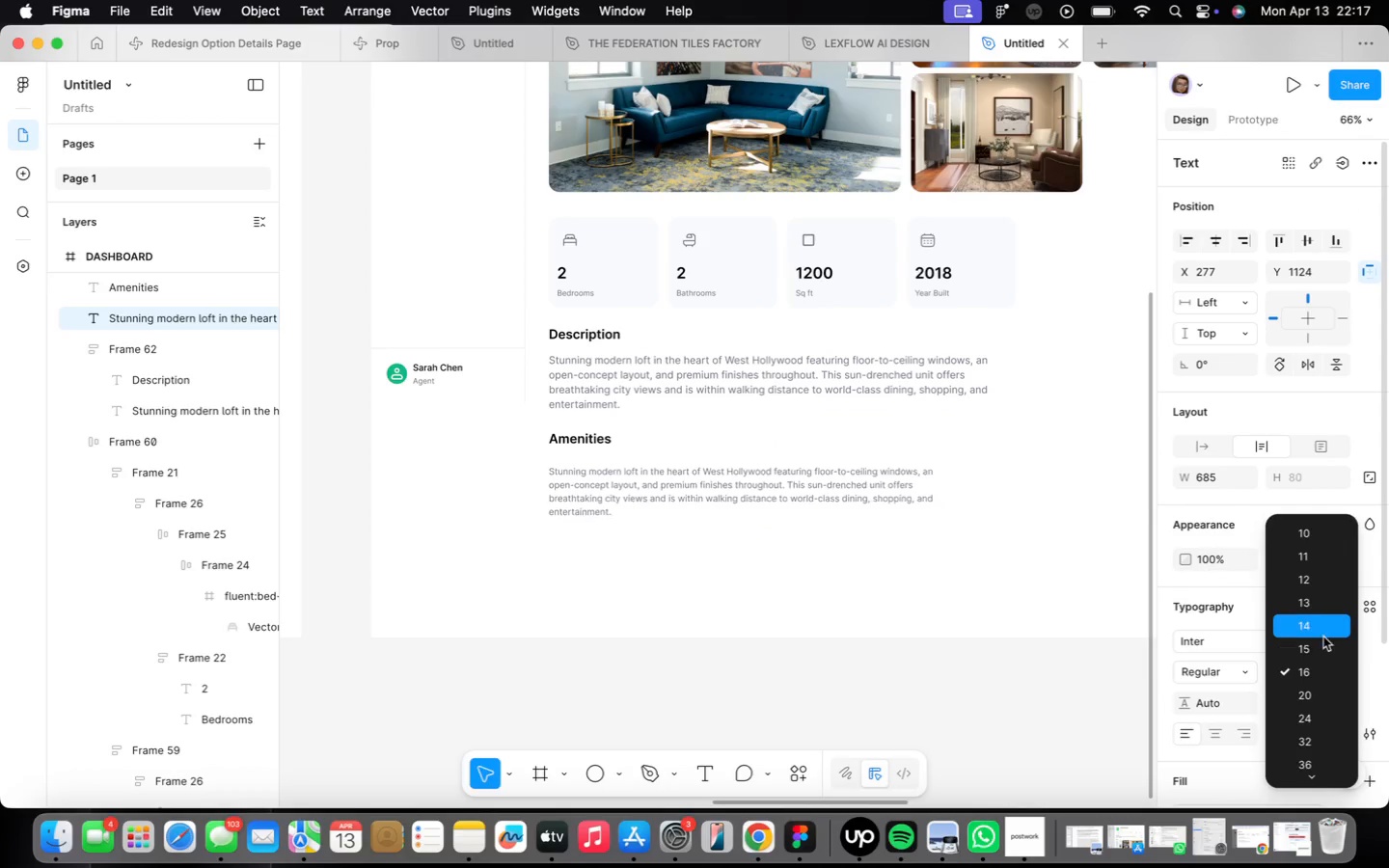 
left_click([1323, 636])
 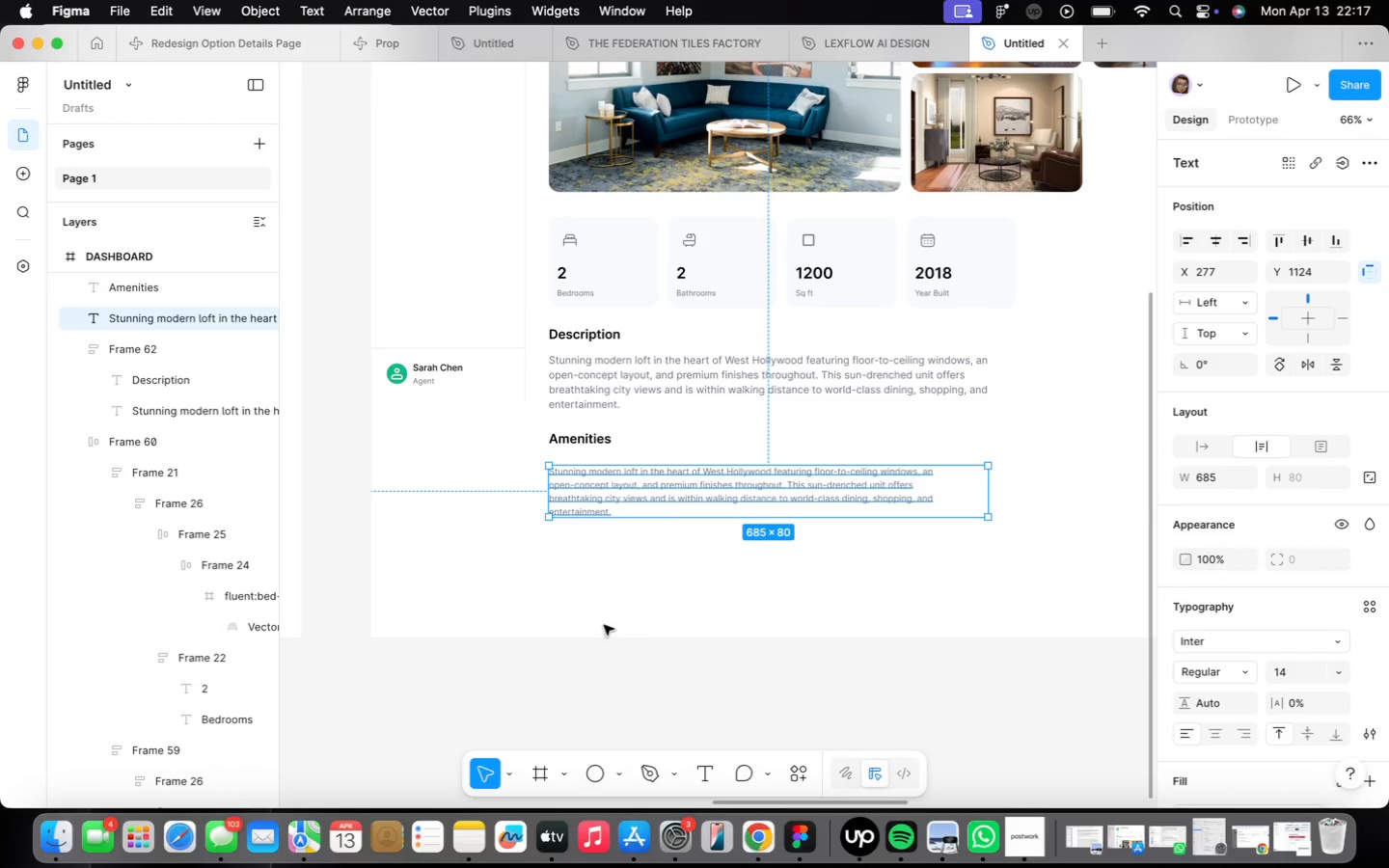 
scroll: coordinate [685, 575], scroll_direction: up, amount: 2.0
 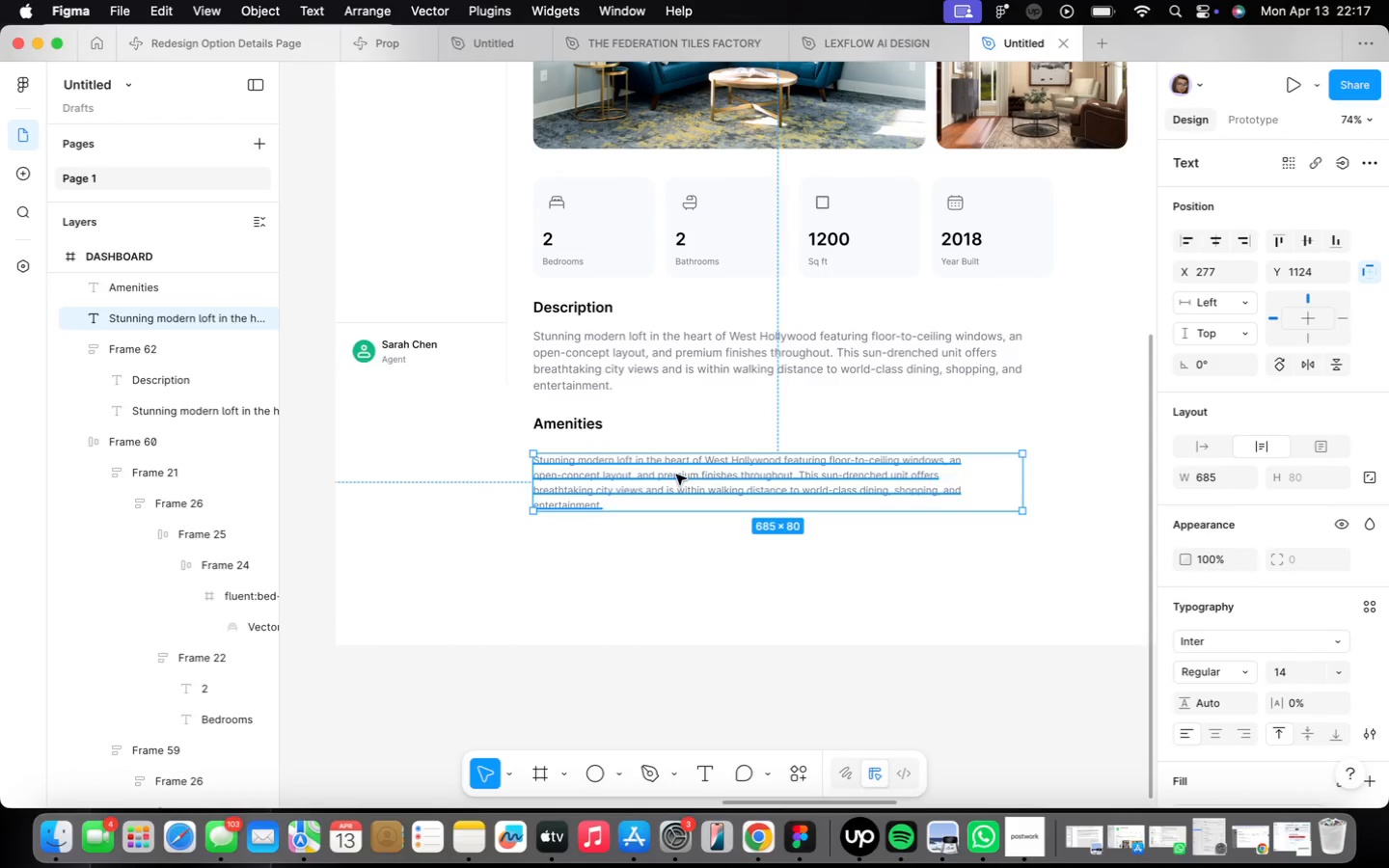 
type(Hardwood Floors)
 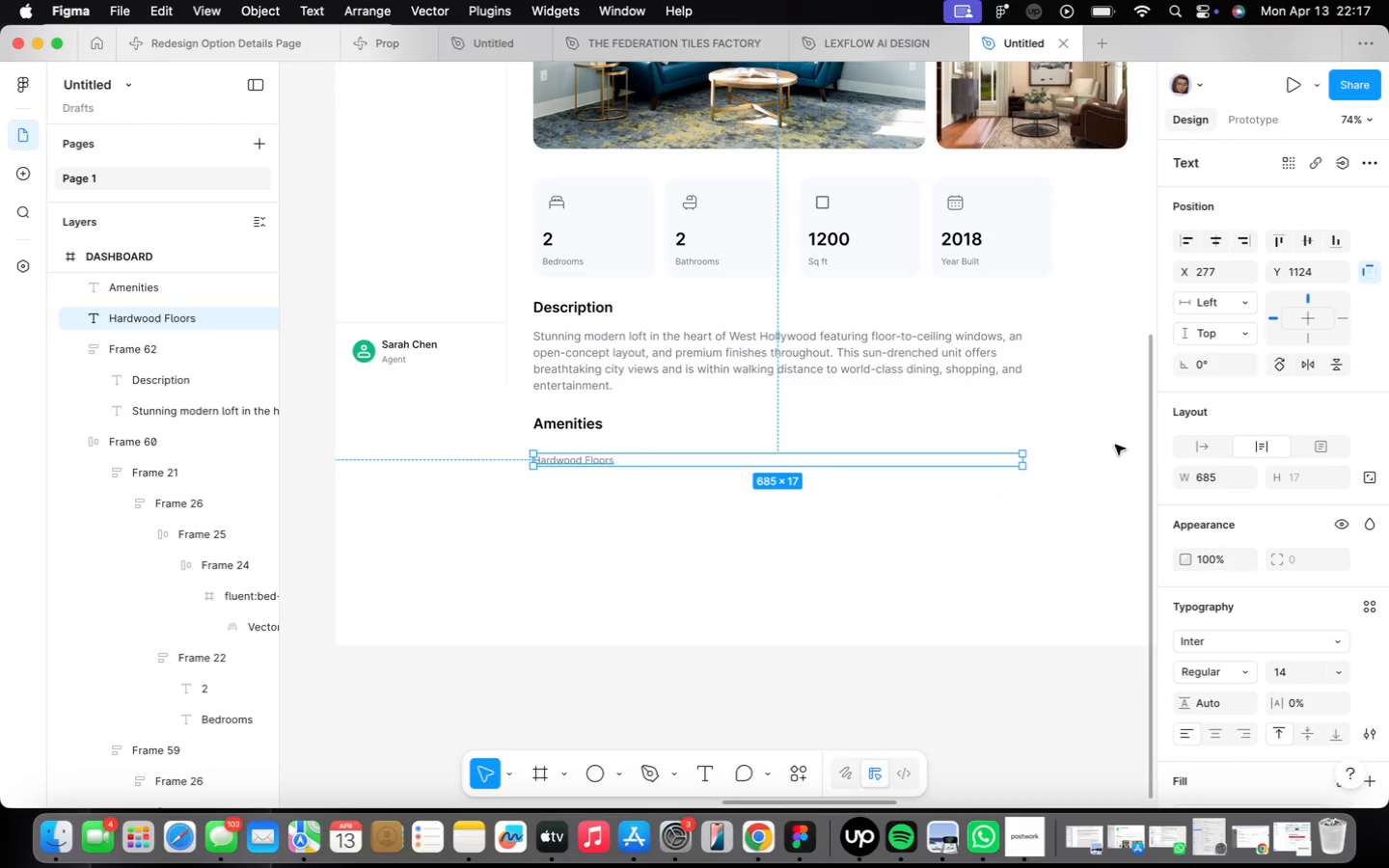 
left_click([1199, 451])
 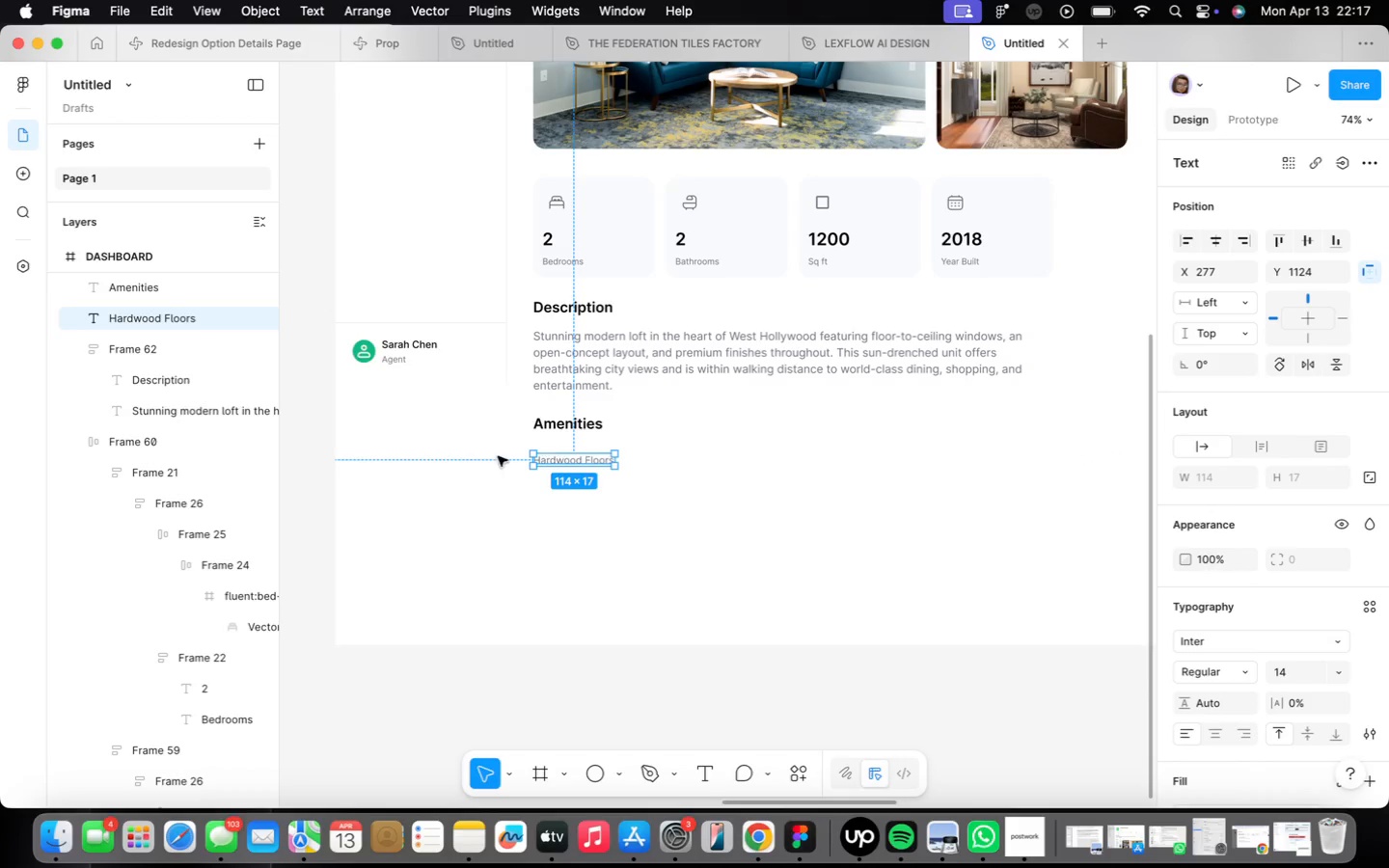 
scroll: coordinate [539, 446], scroll_direction: up, amount: 12.0
 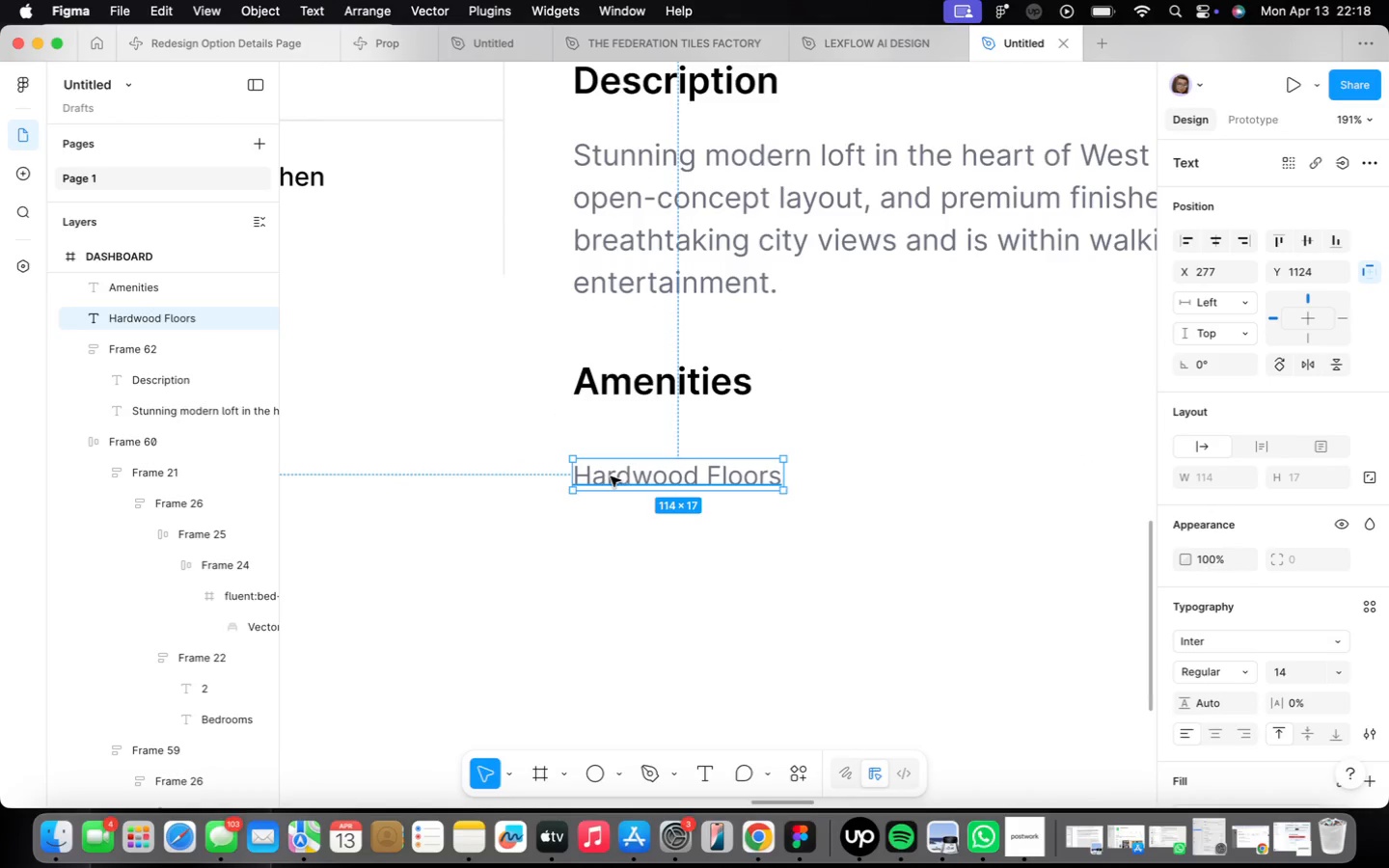 
left_click_drag(start_coordinate=[613, 475], to_coordinate=[663, 443])
 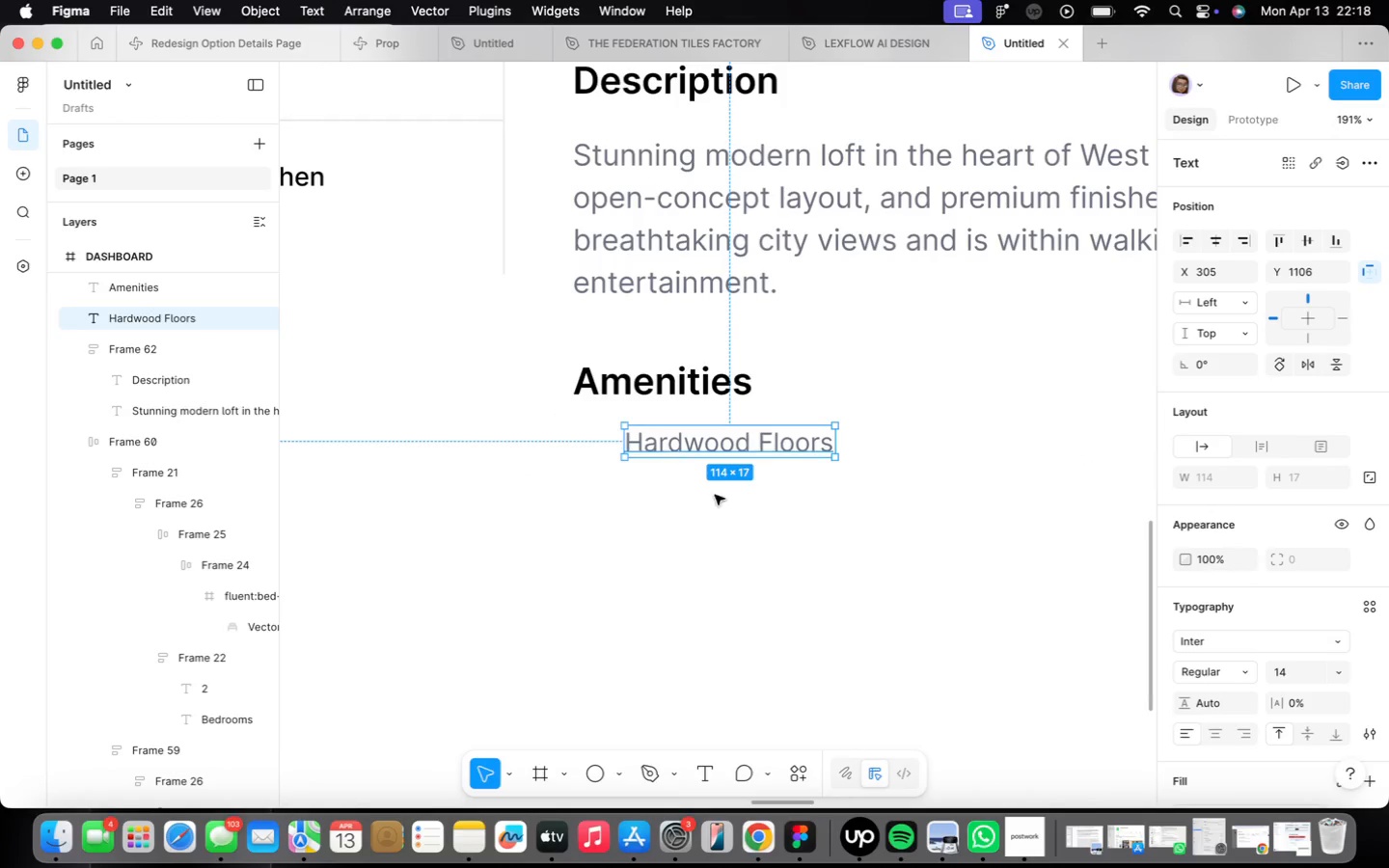 
left_click([721, 501])
 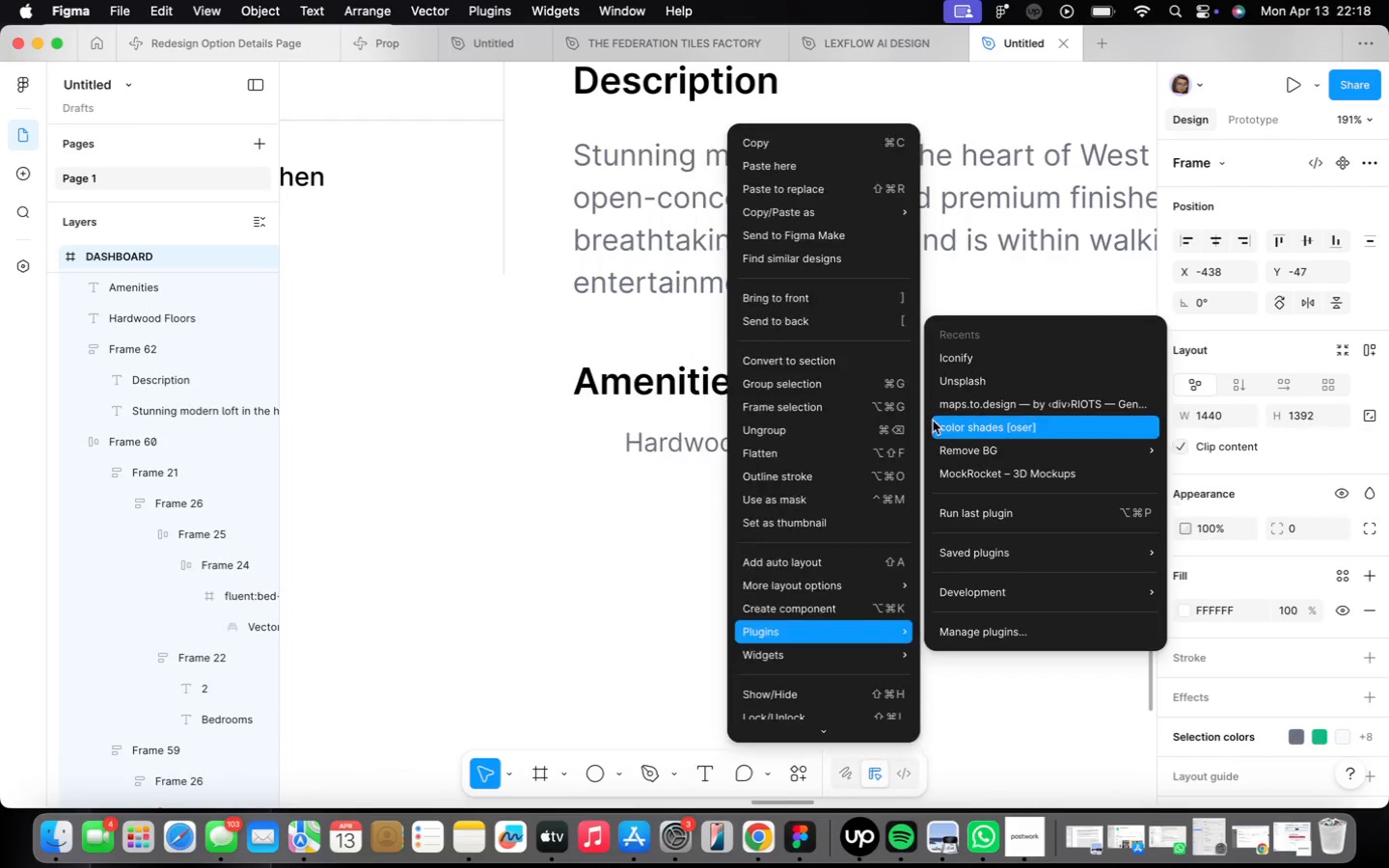 
left_click([939, 366])